 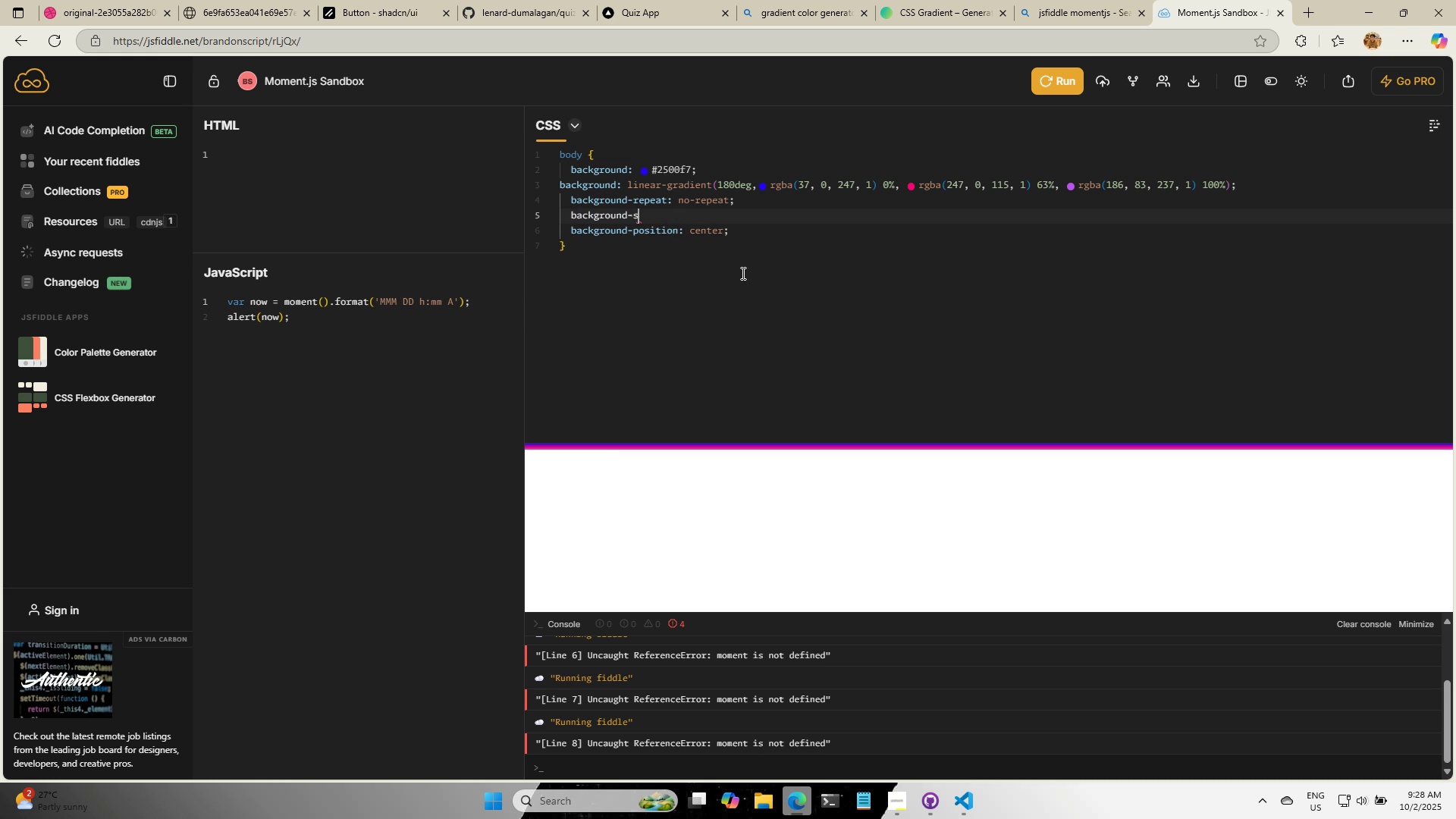 
key(Backspace)
 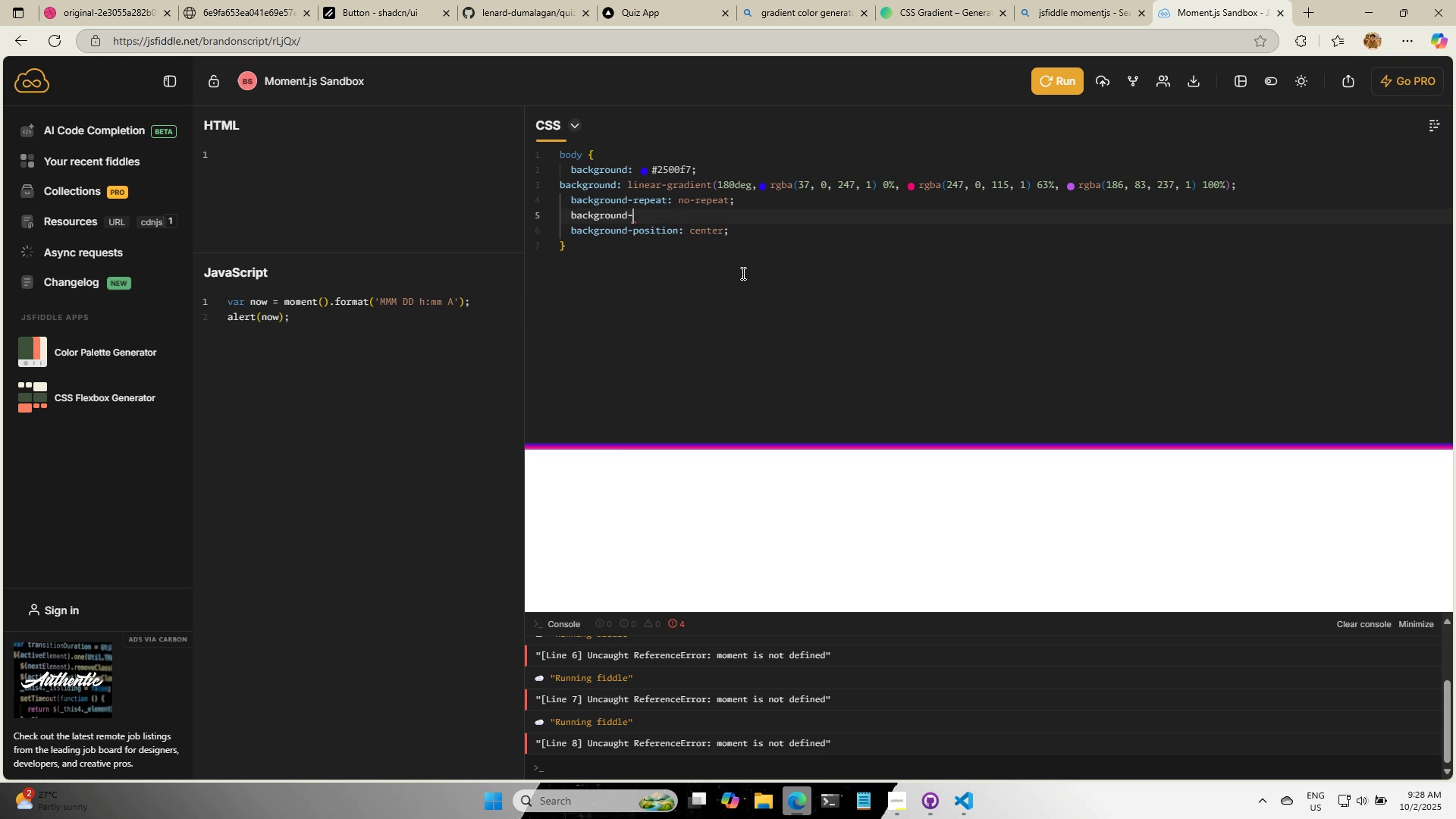 
key(Backspace)
 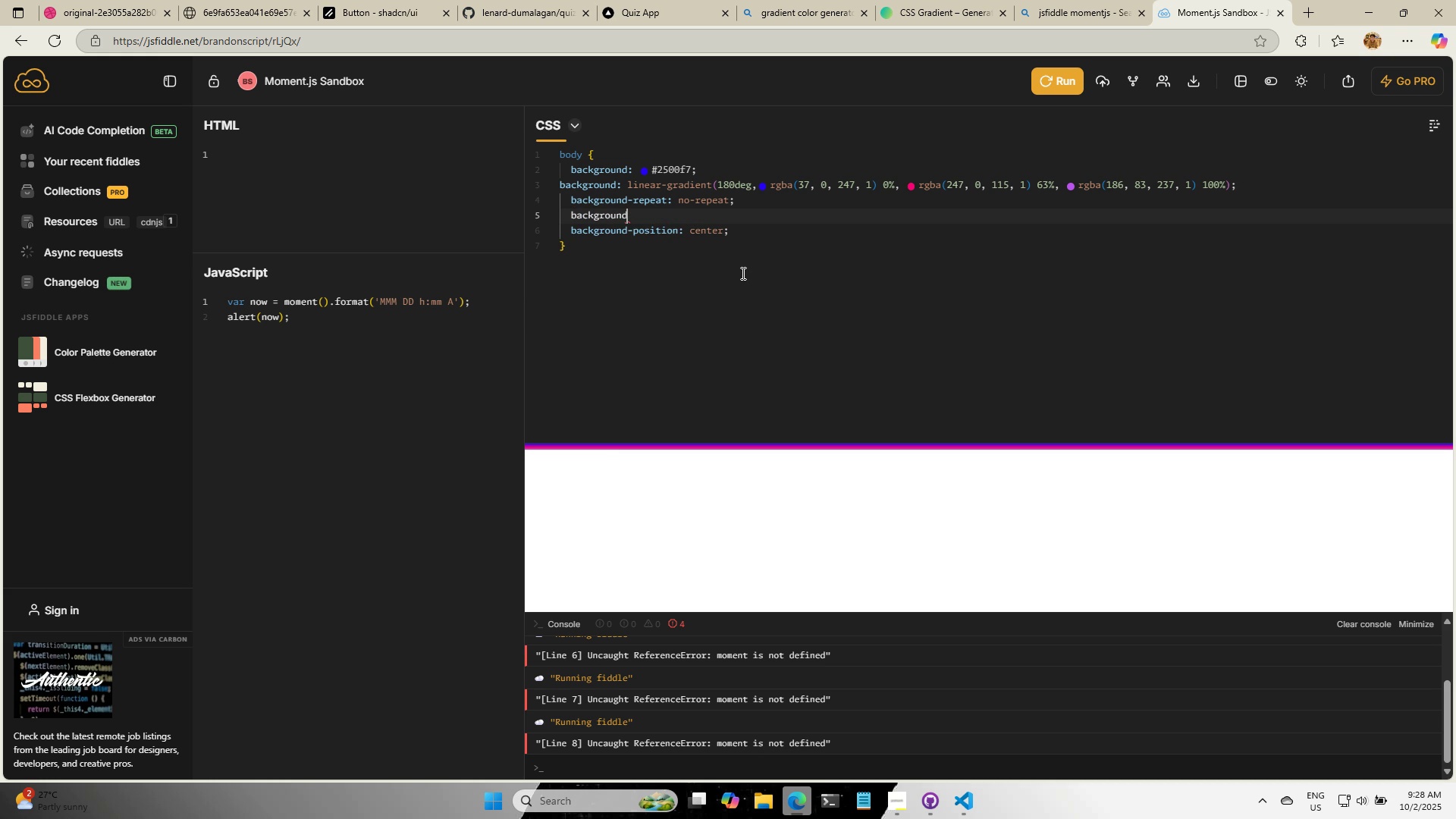 
key(Minus)
 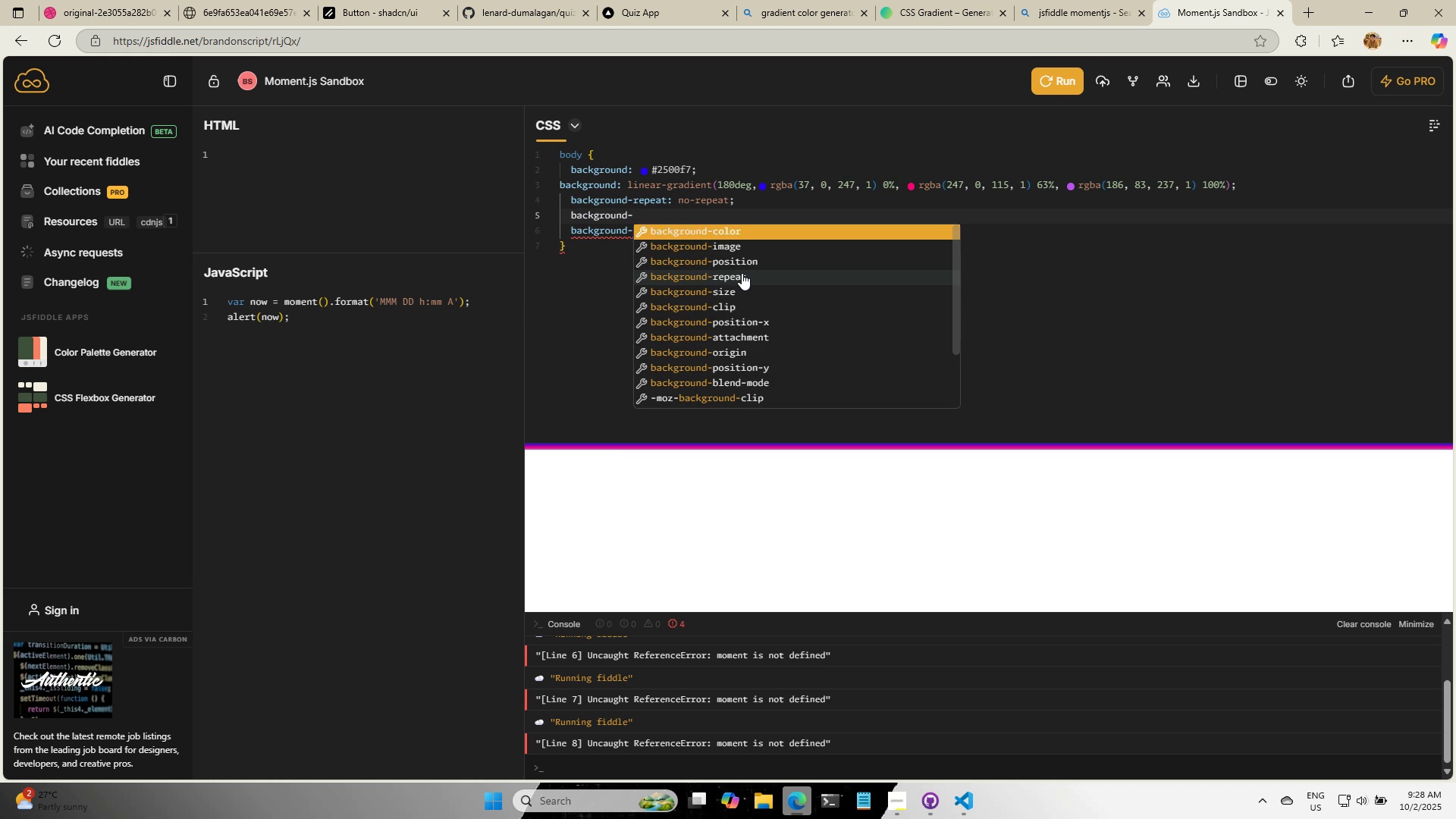 
key(ArrowDown)
 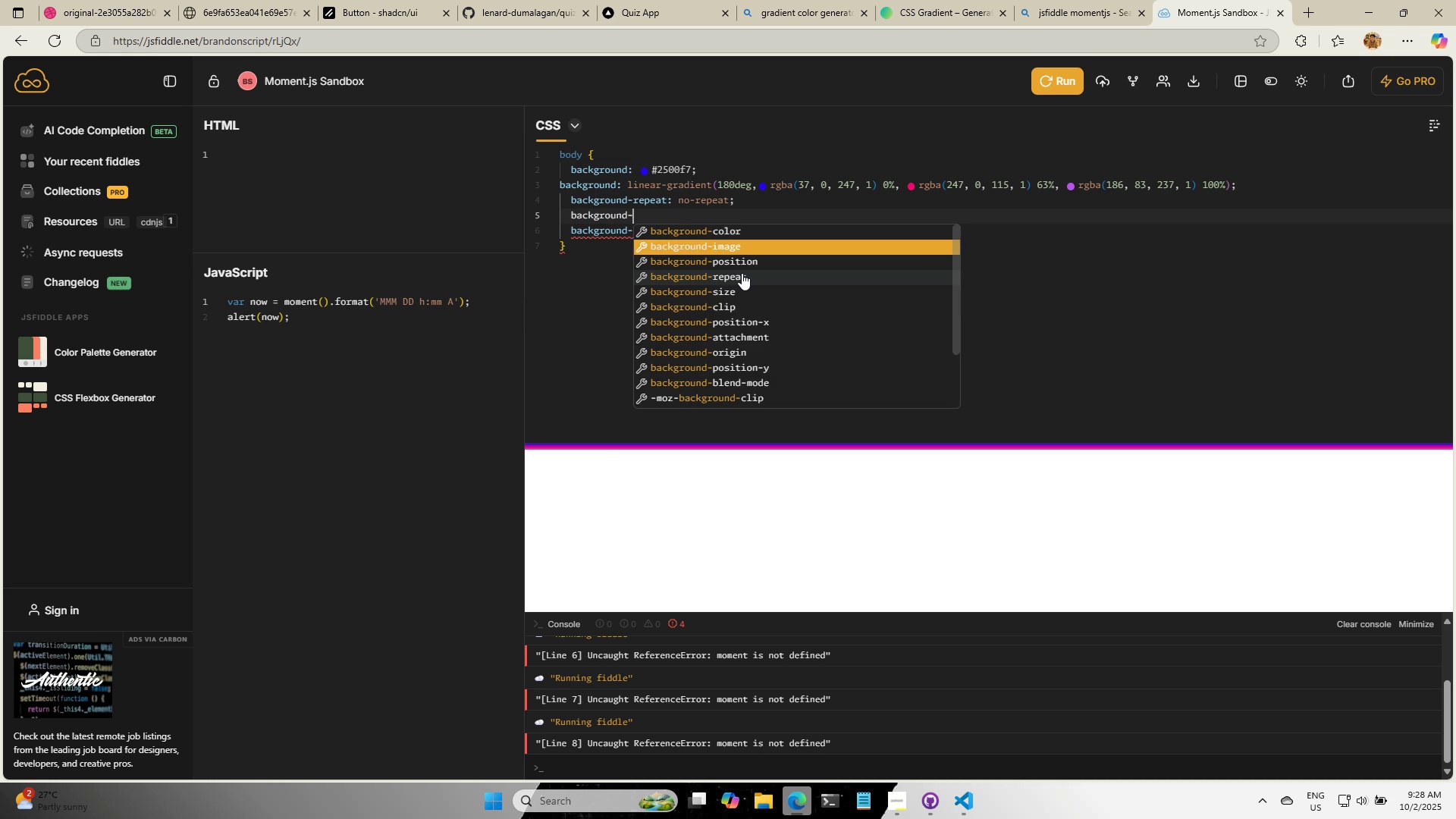 
key(ArrowDown)
 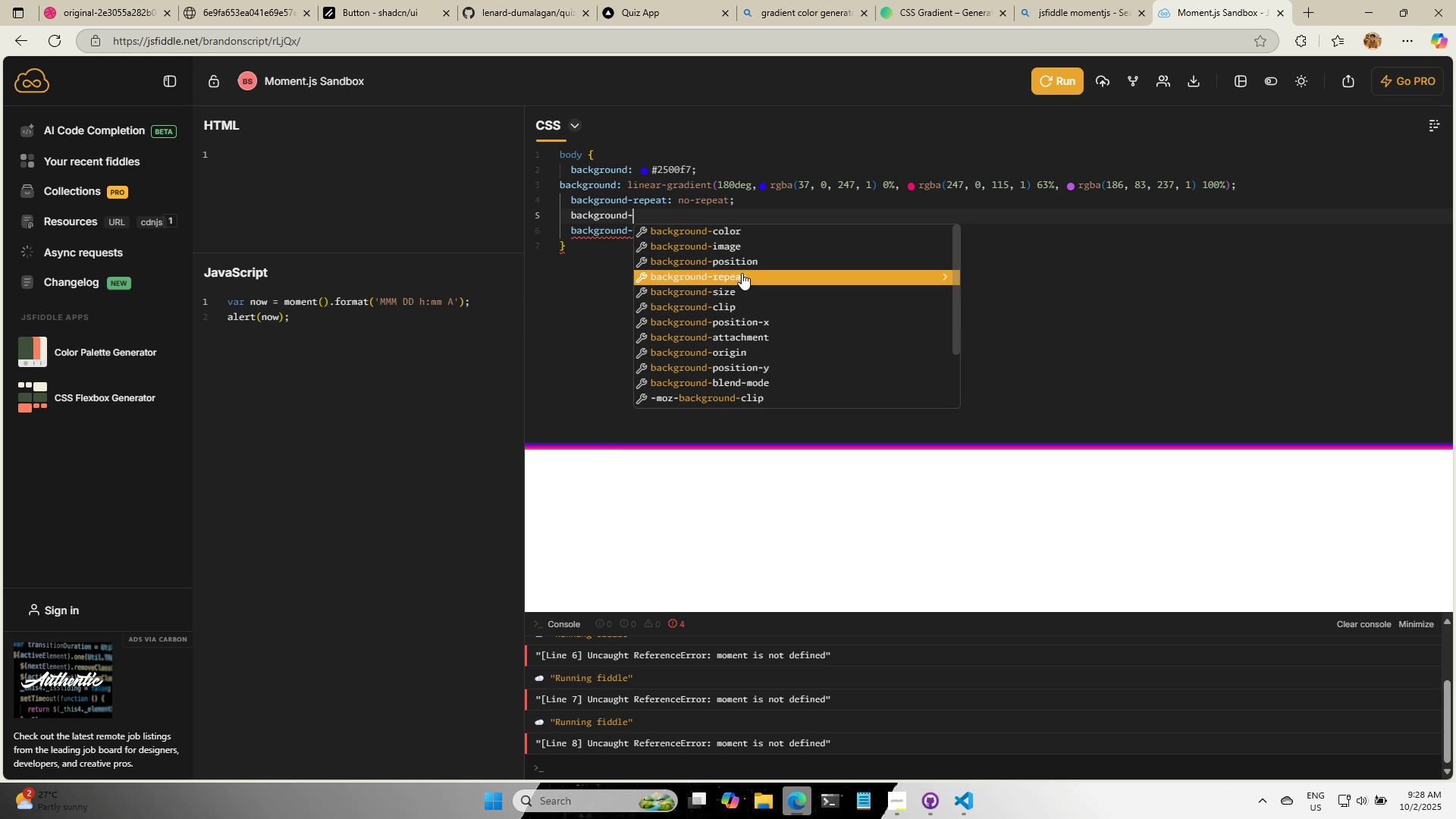 
key(ArrowDown)
 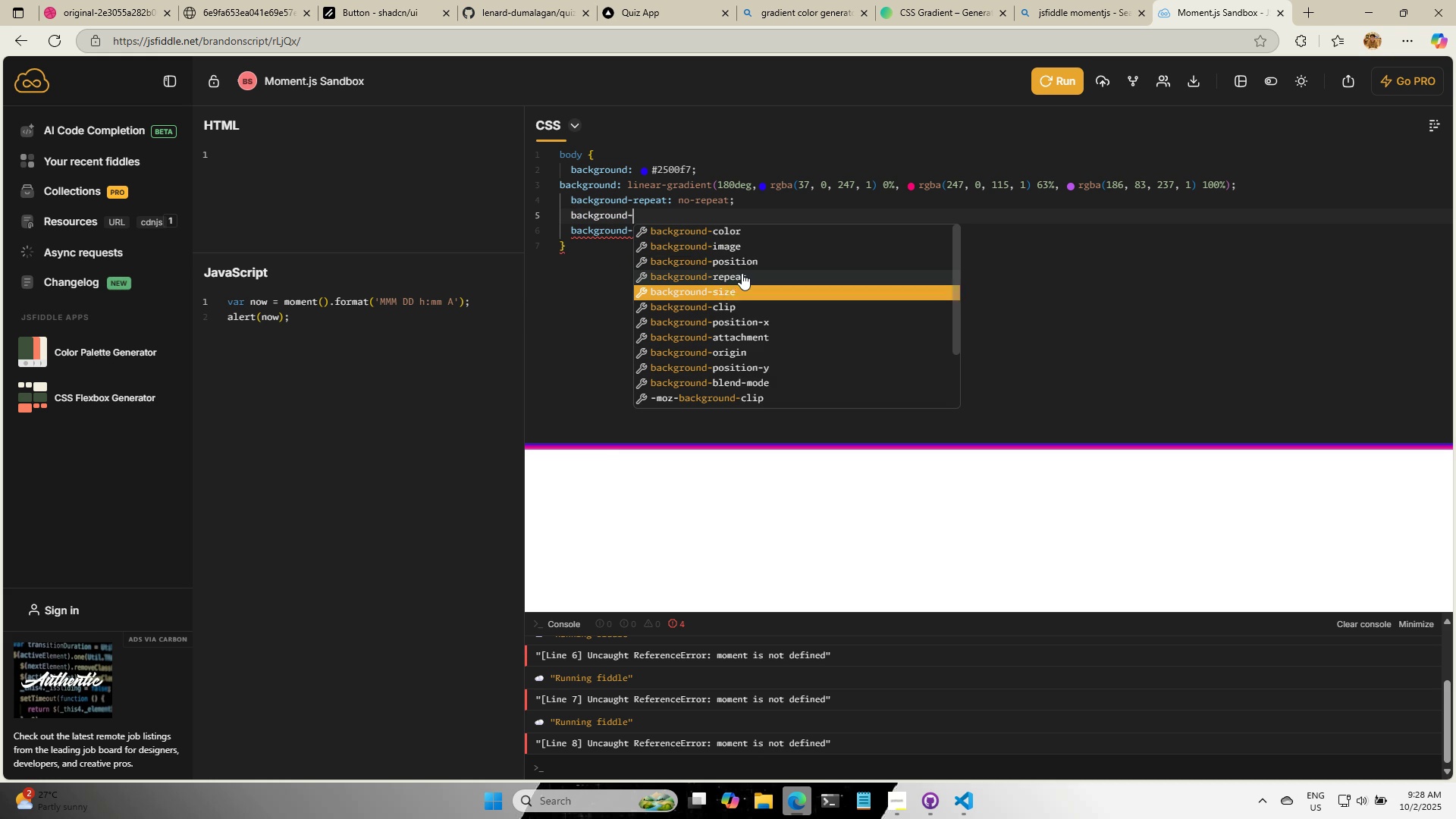 
key(ArrowDown)
 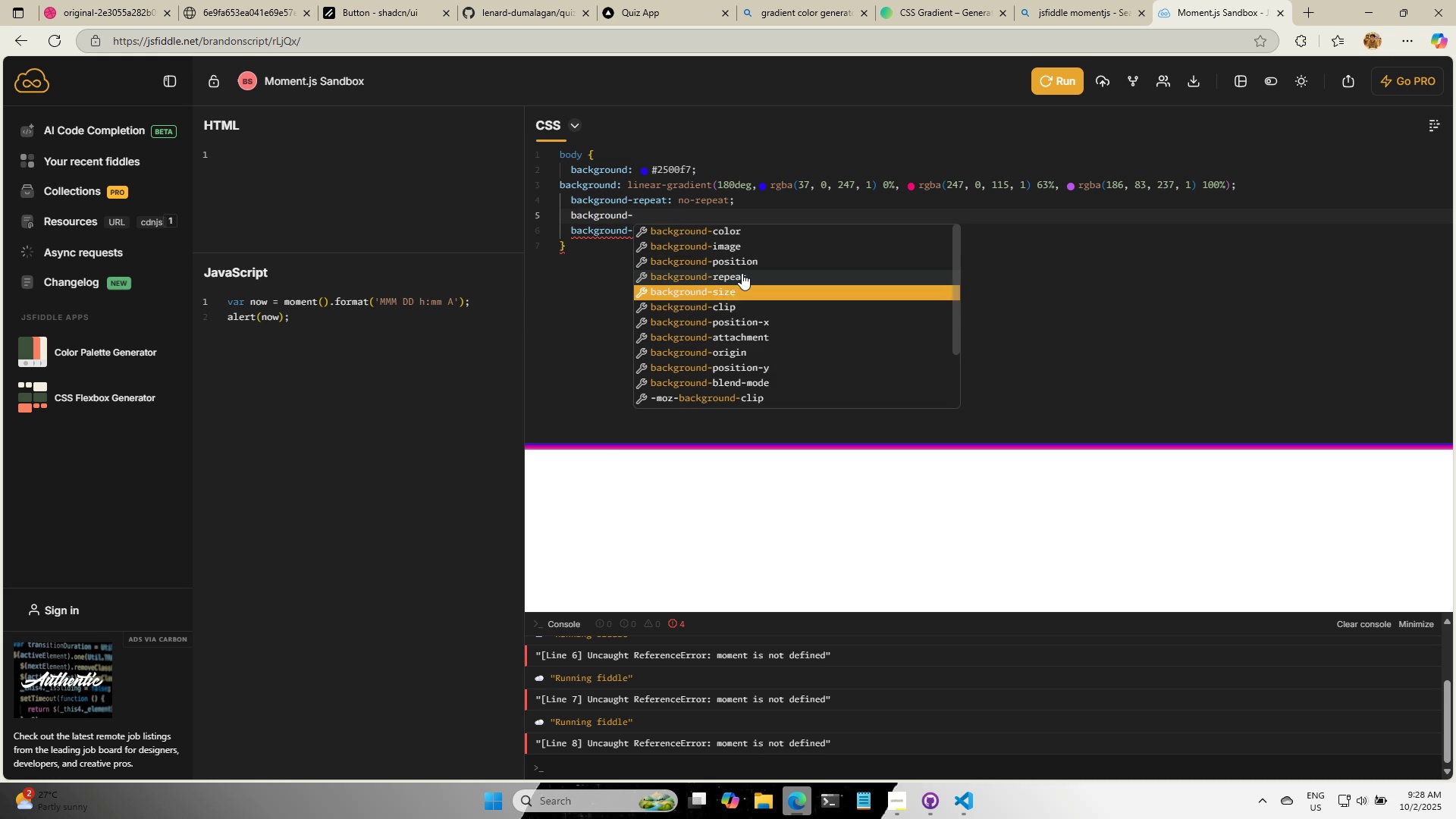 
key(ArrowDown)
 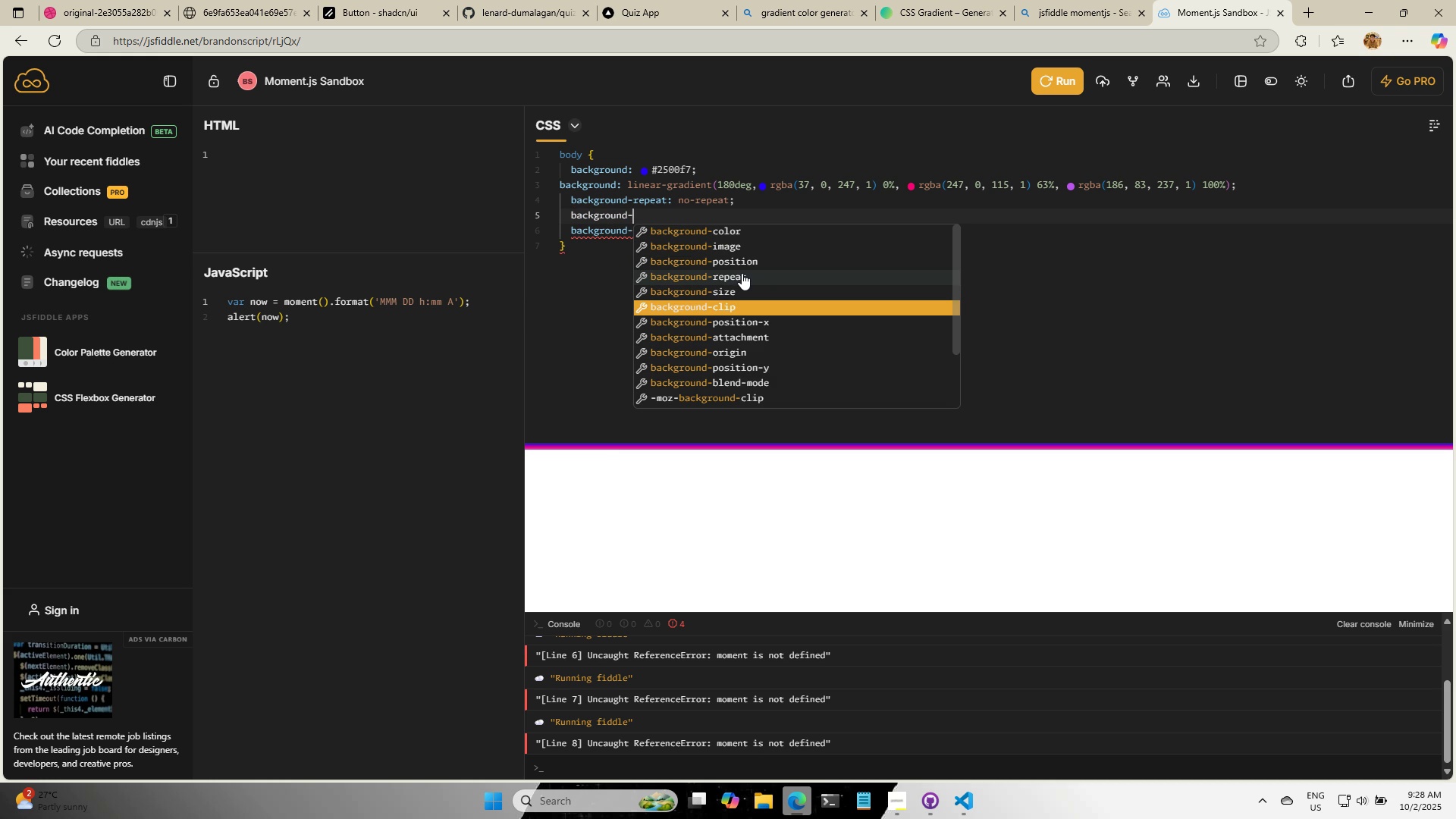 
key(ArrowUp)
 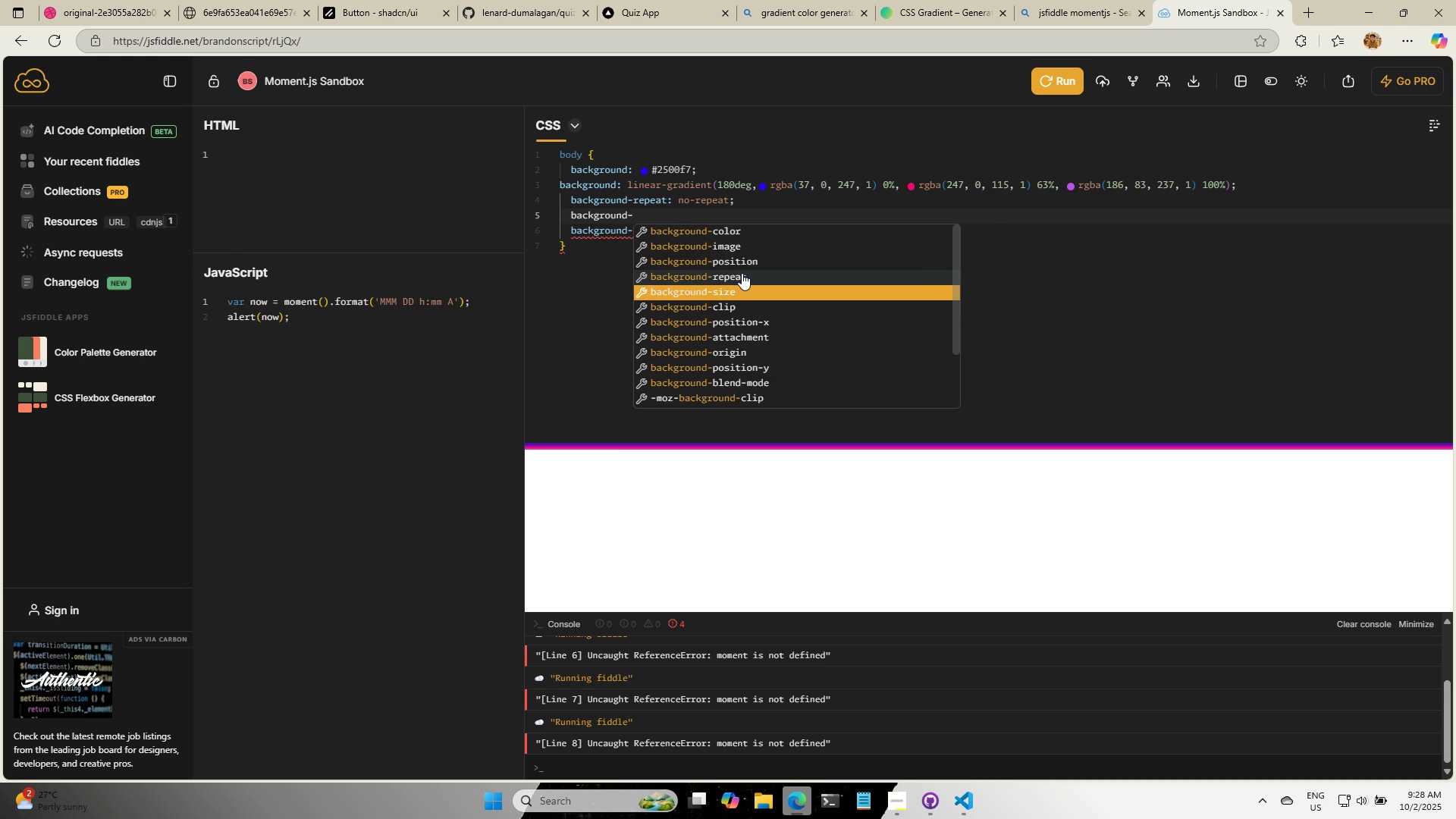 
key(Enter)
 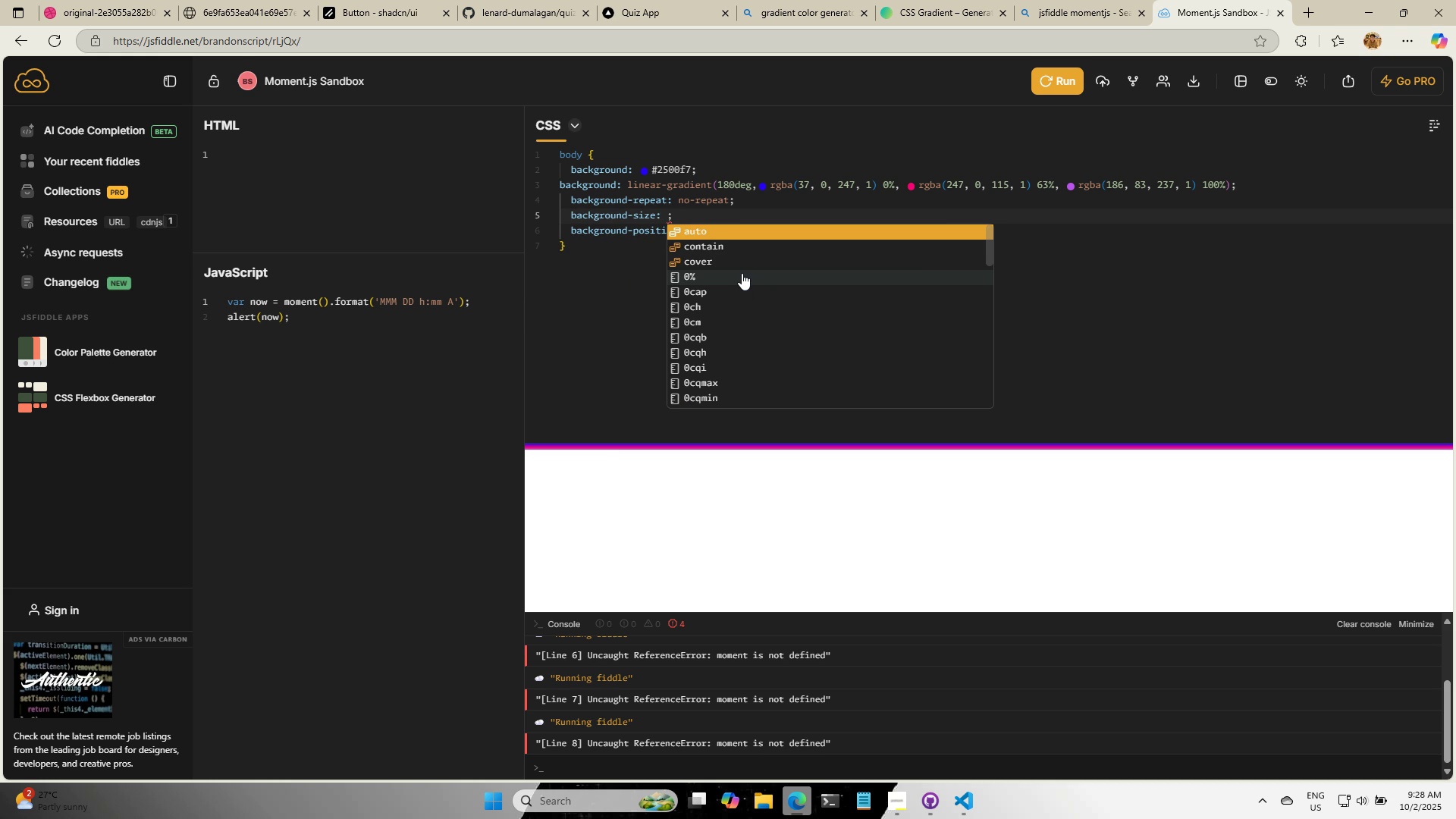 
key(ArrowDown)
 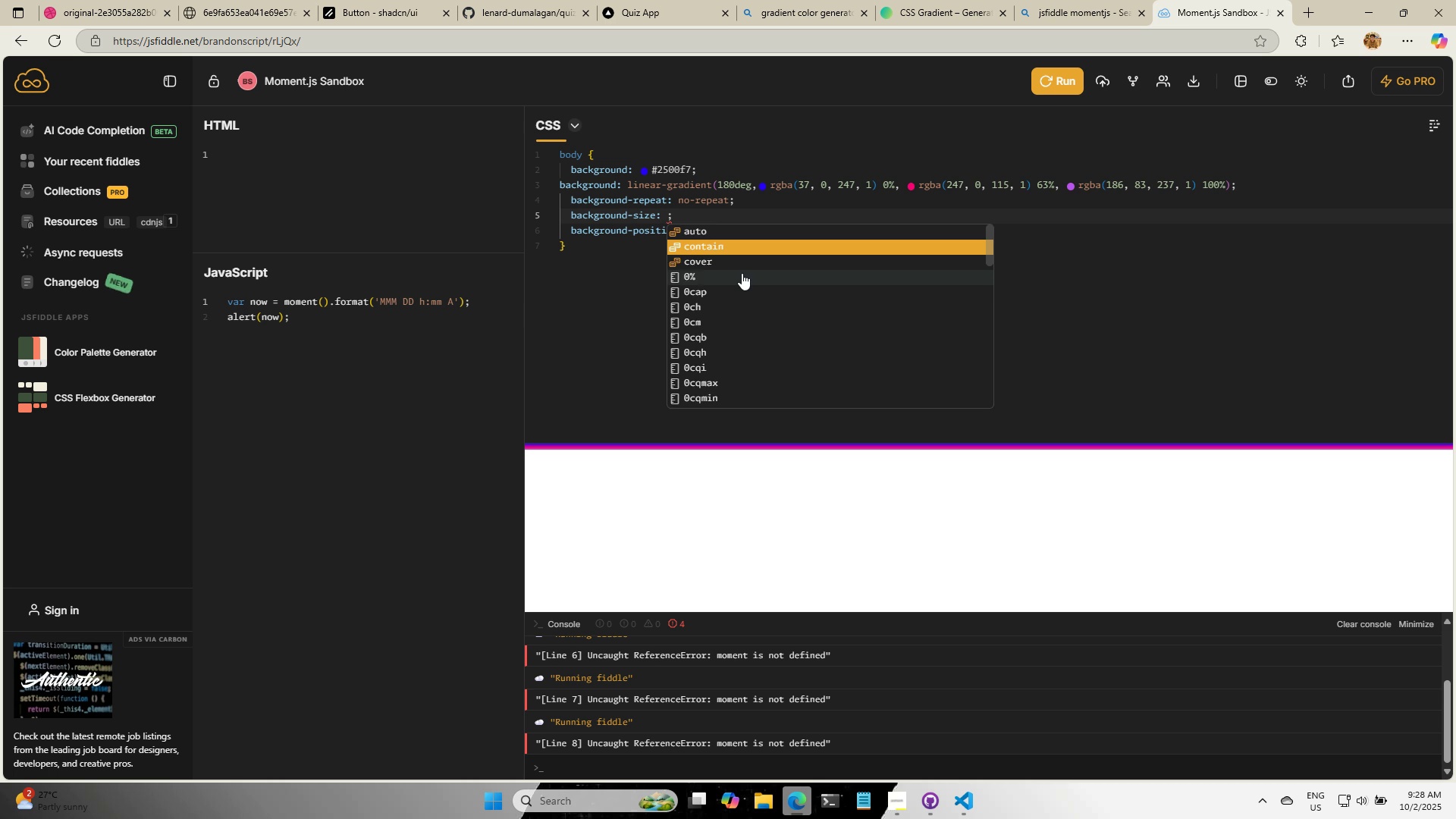 
key(Enter)
 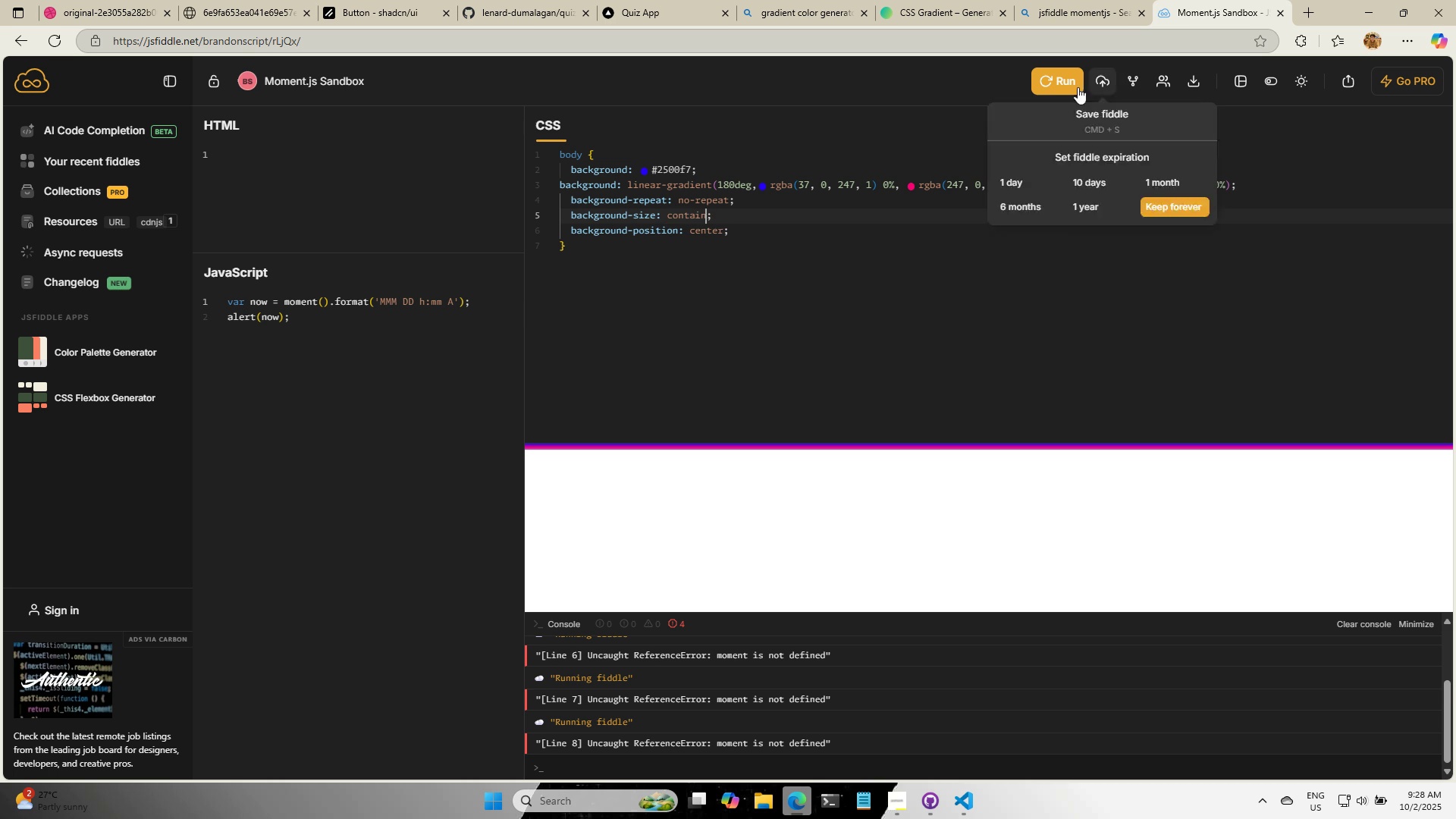 
left_click([1060, 86])
 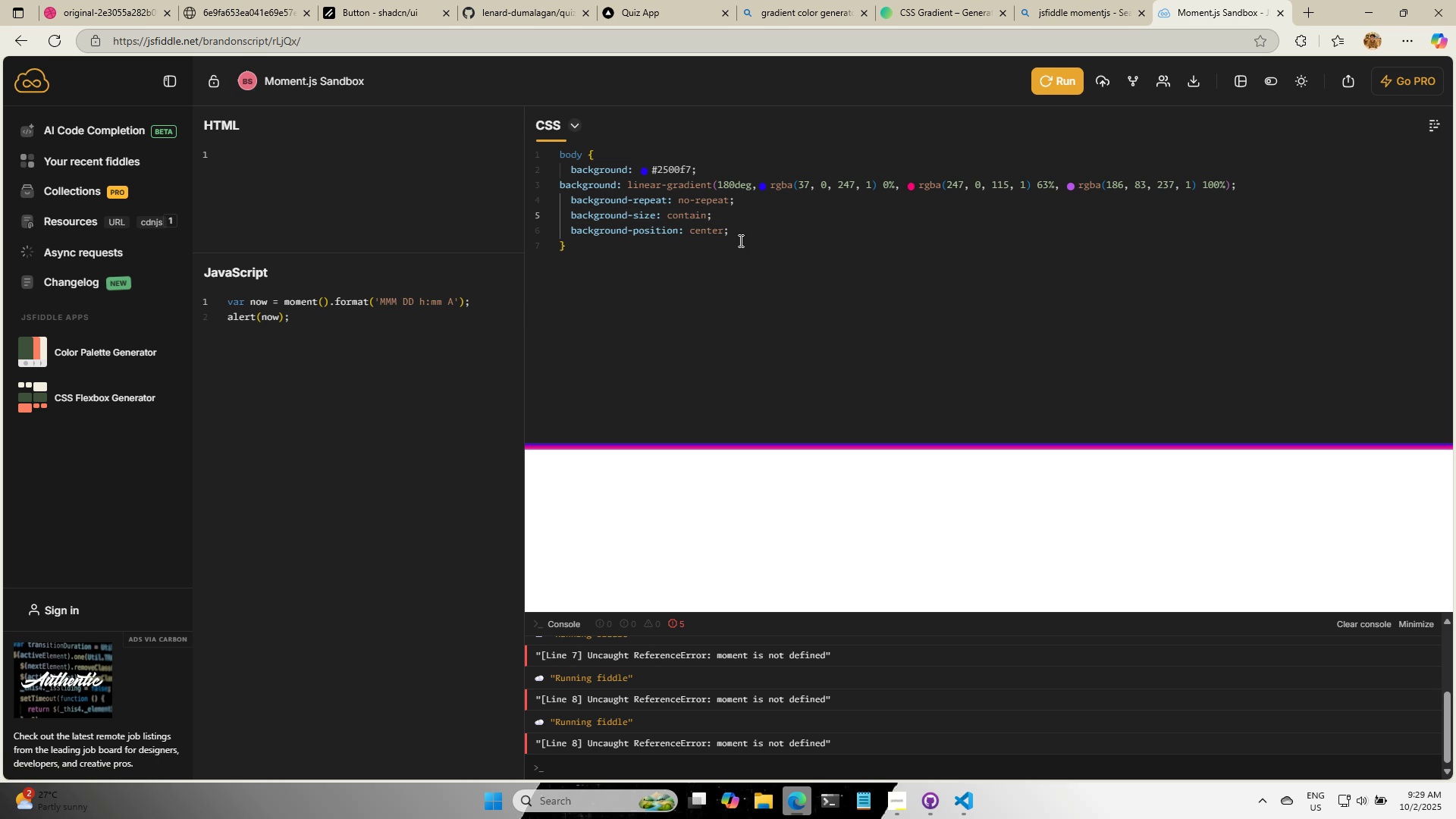 
left_click([748, 236])
 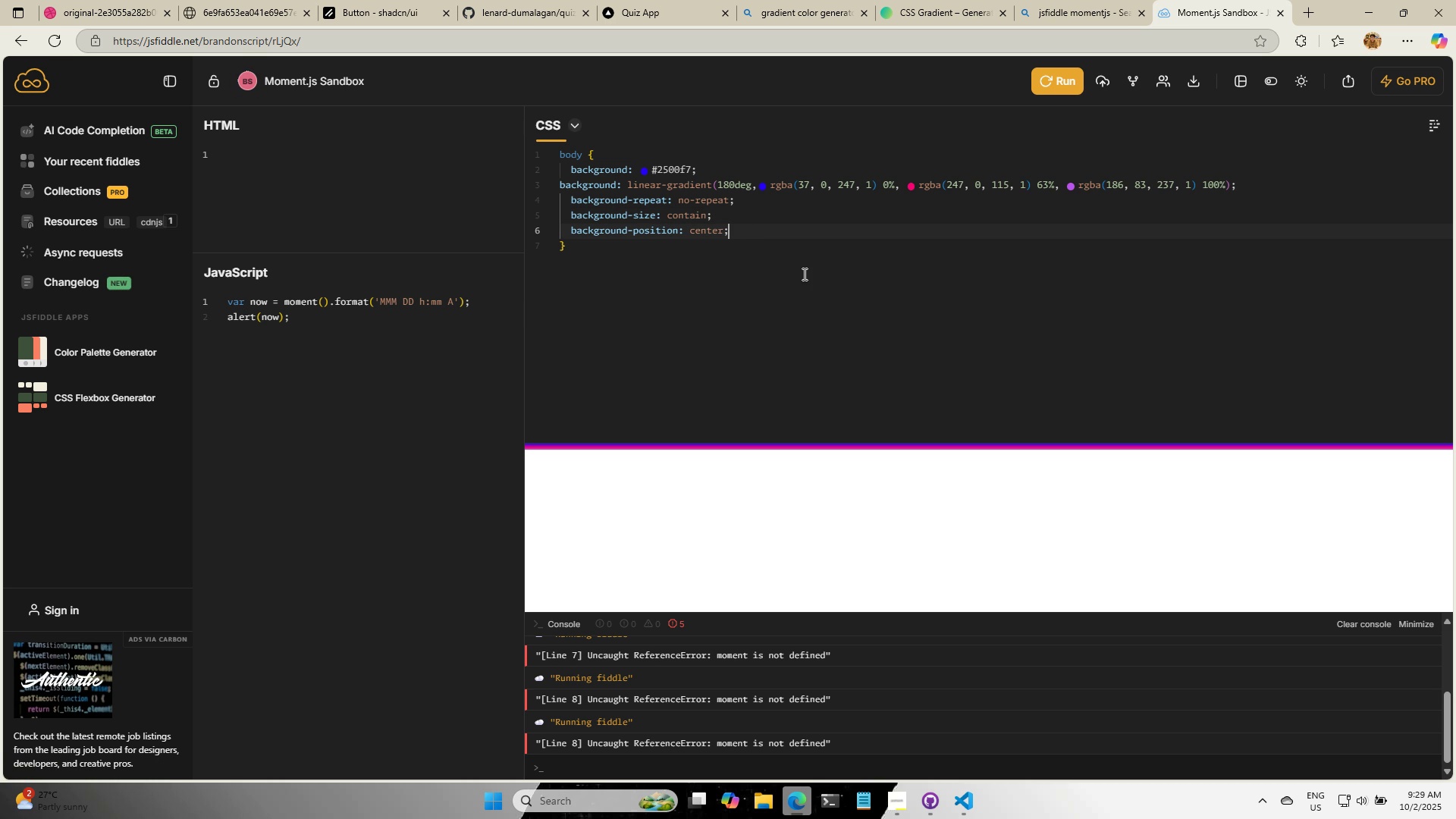 
key(Enter)
 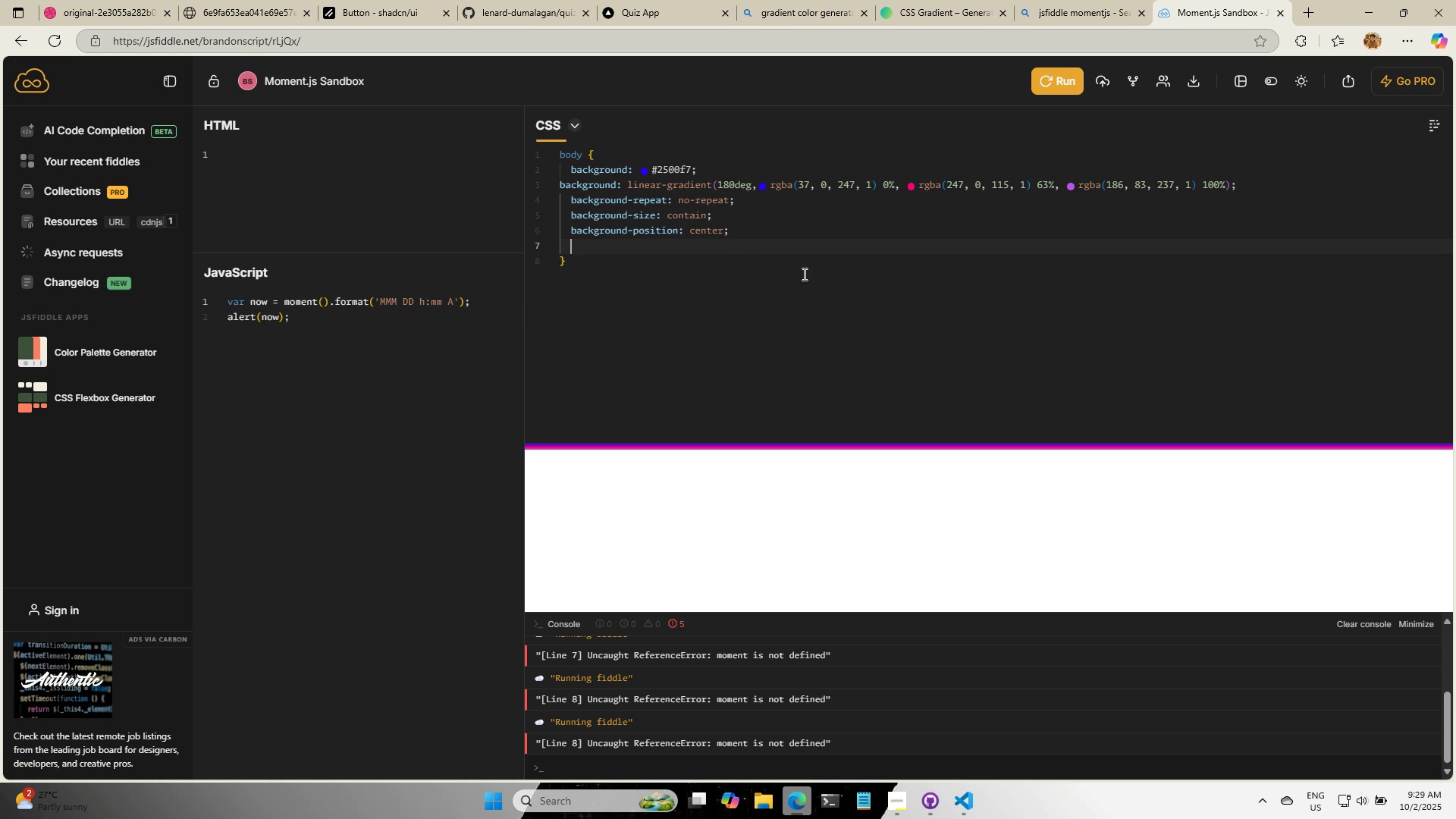 
key(H)
 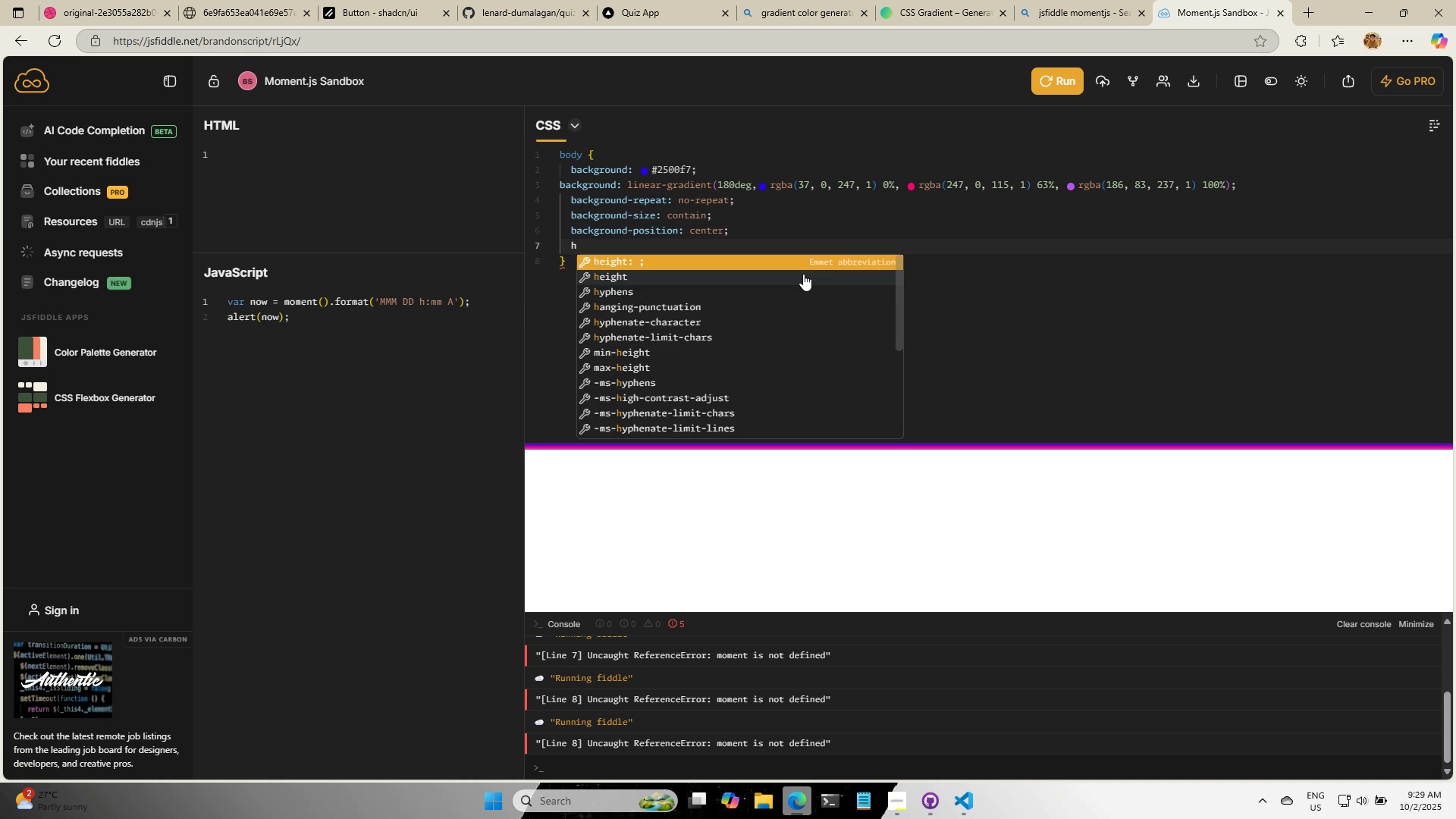 
key(Enter)
 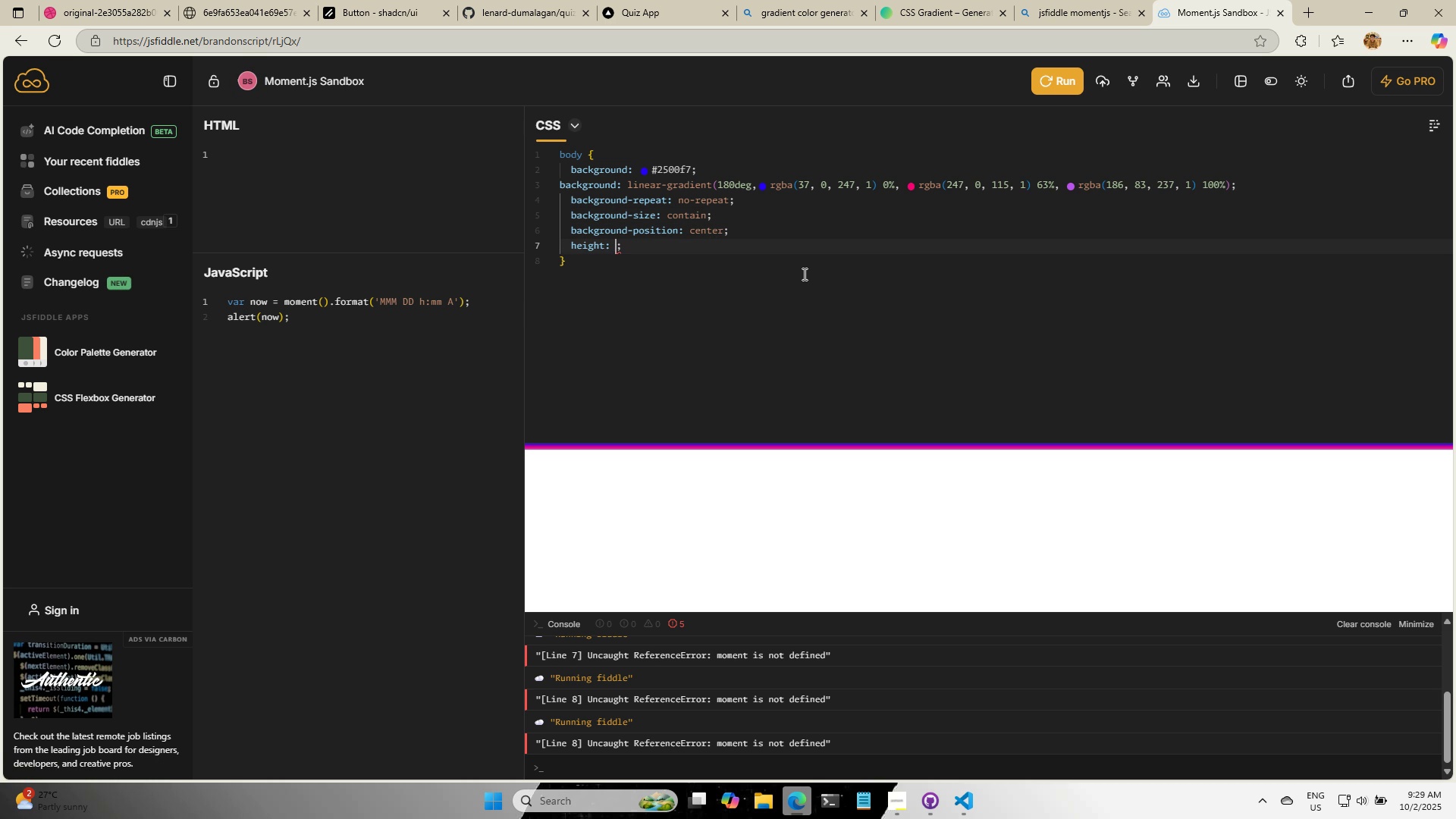 
type(100%)